 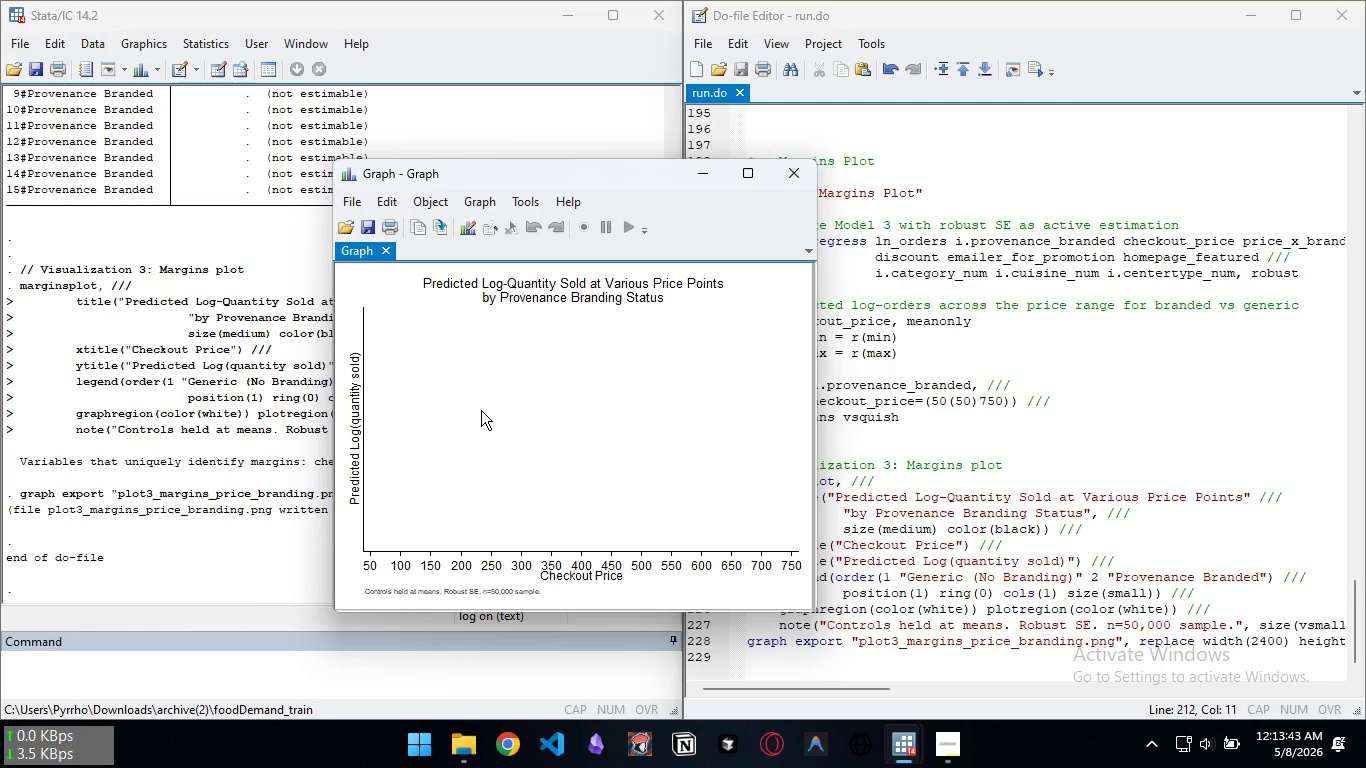 
left_click([481, 410])
 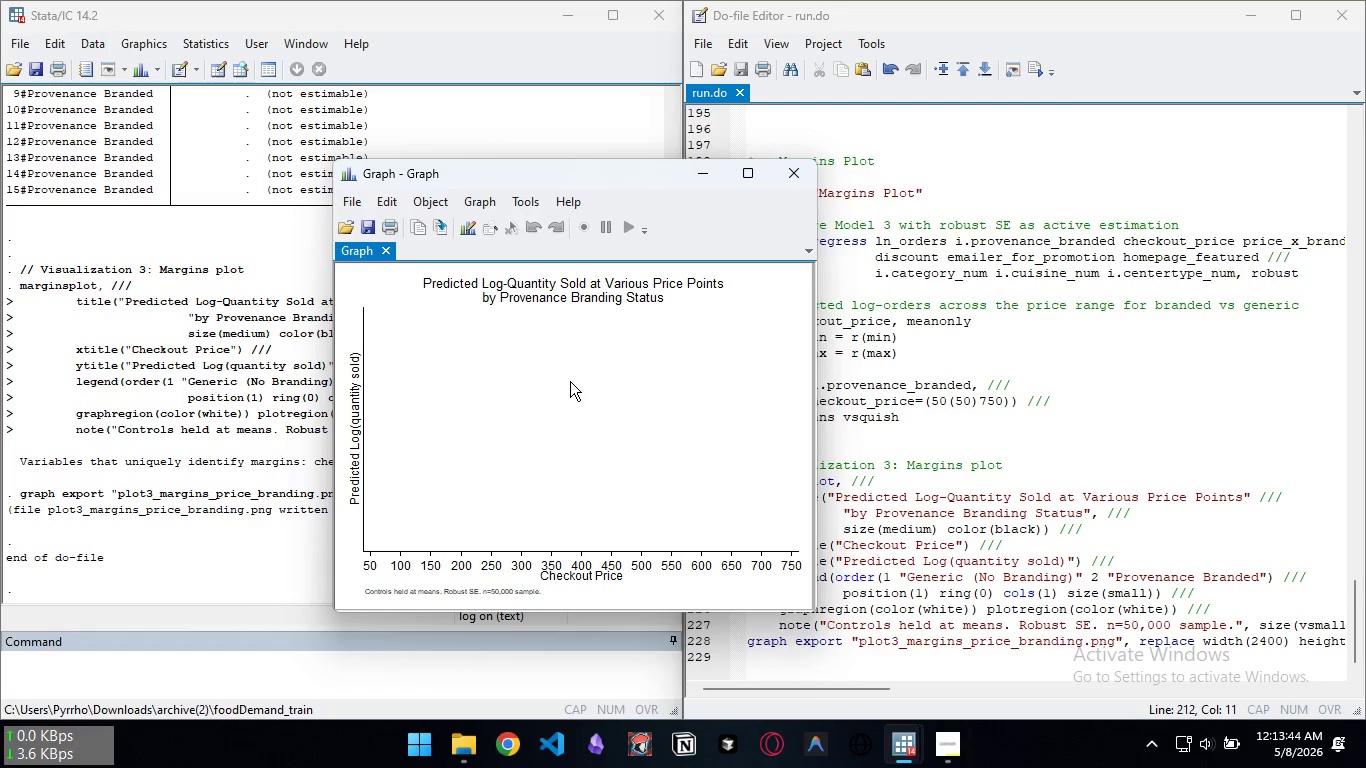 
double_click([570, 381])
 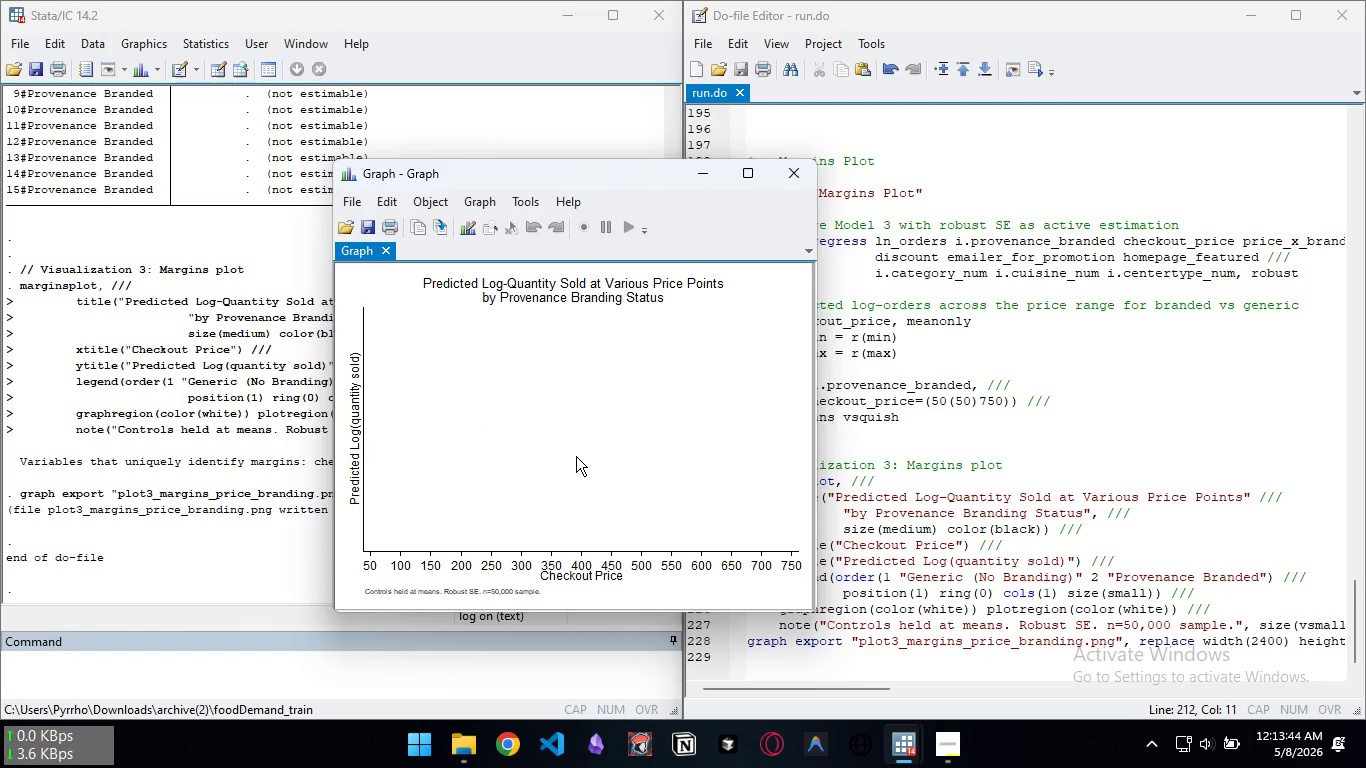 
triple_click([570, 381])
 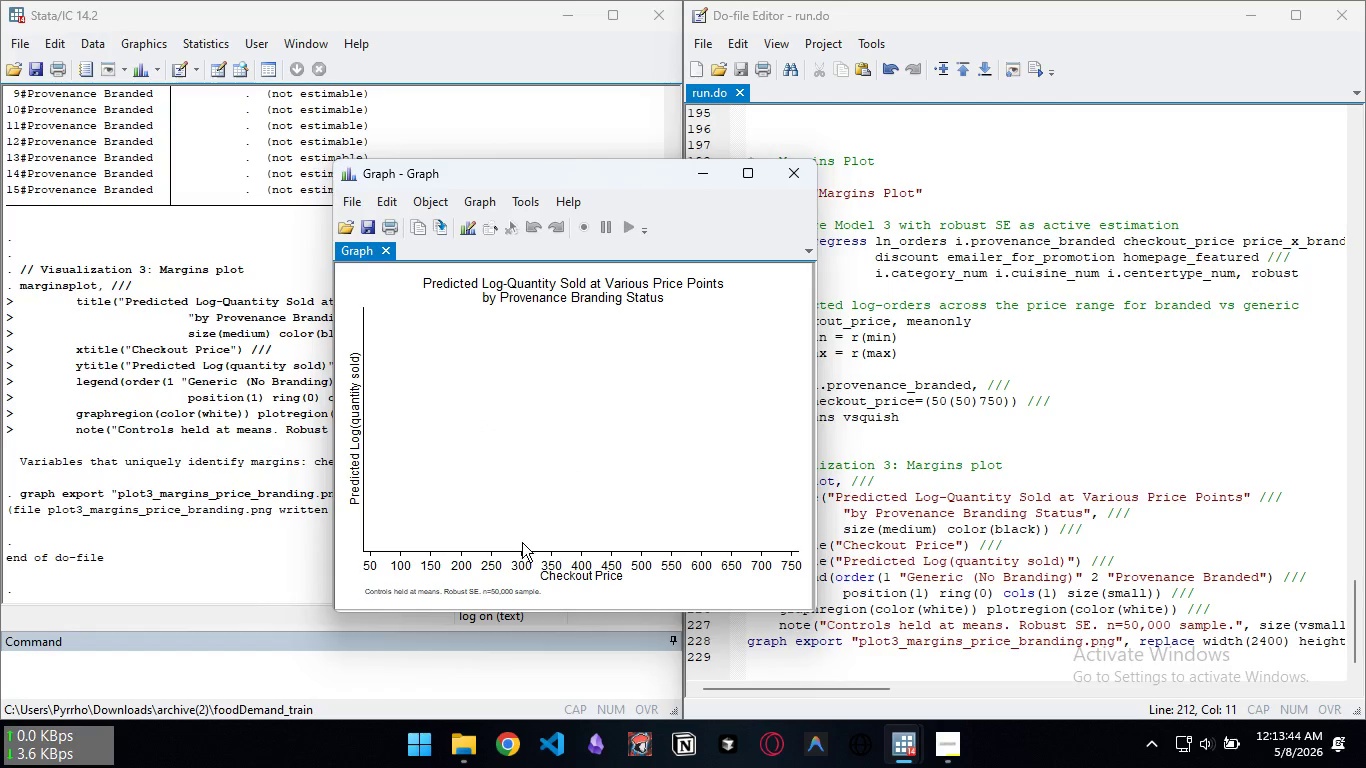 
left_click_drag(start_coordinate=[576, 456], to_coordinate=[576, 465])
 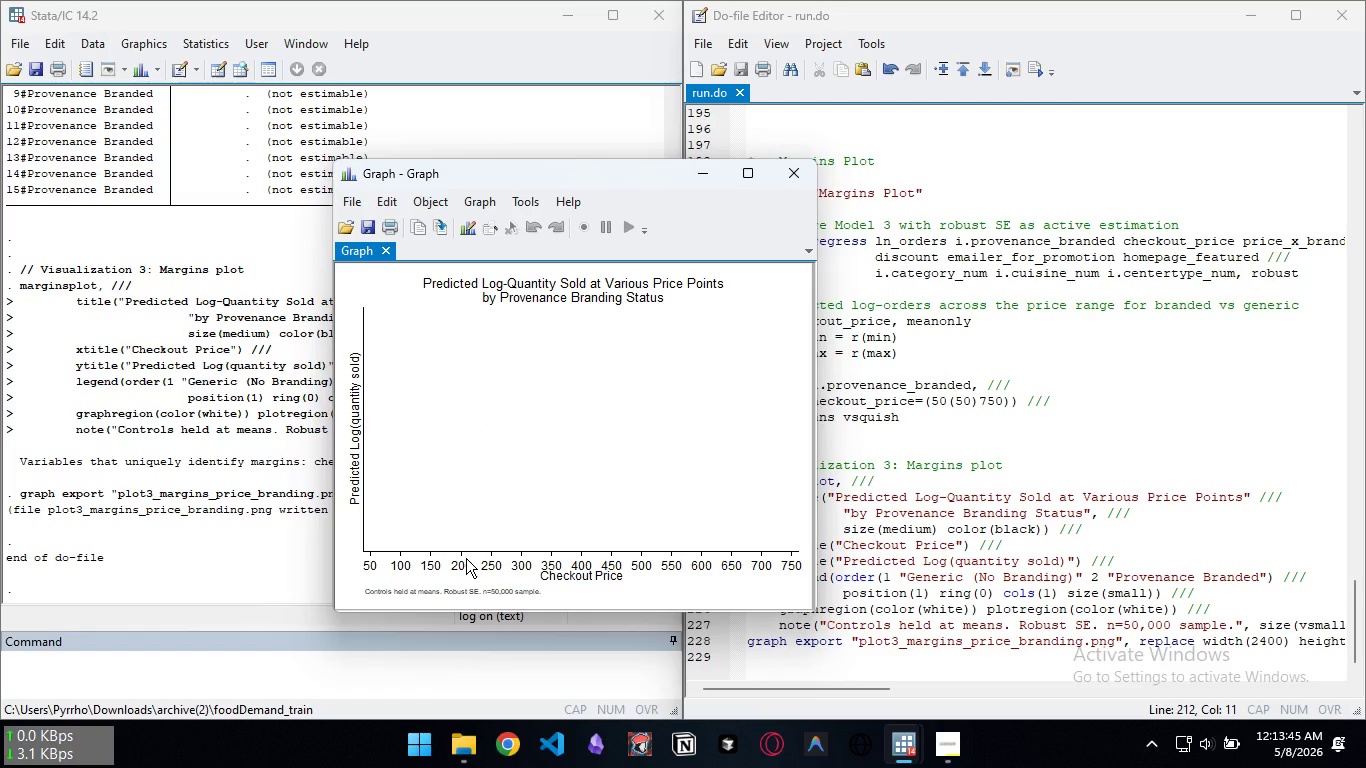 
left_click_drag(start_coordinate=[450, 550], to_coordinate=[466, 558])
 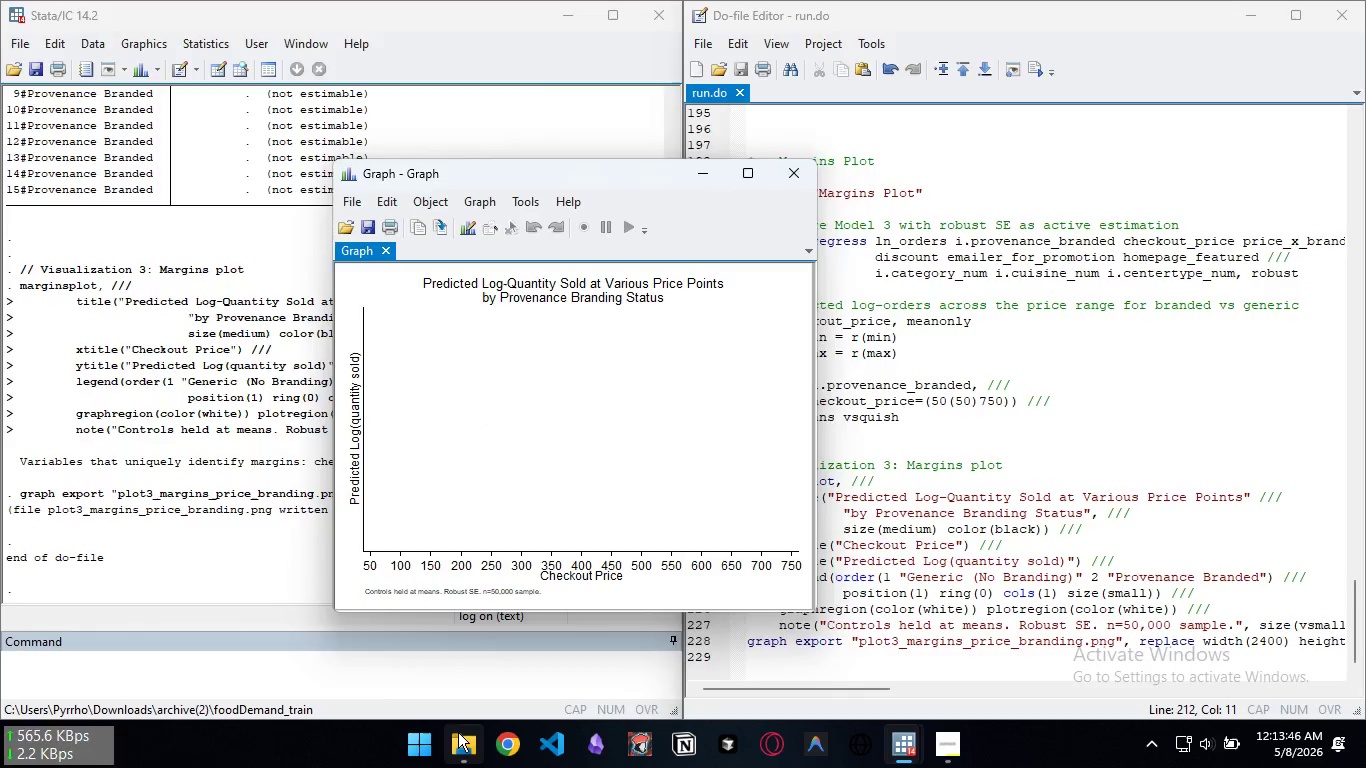 
left_click([457, 733])
 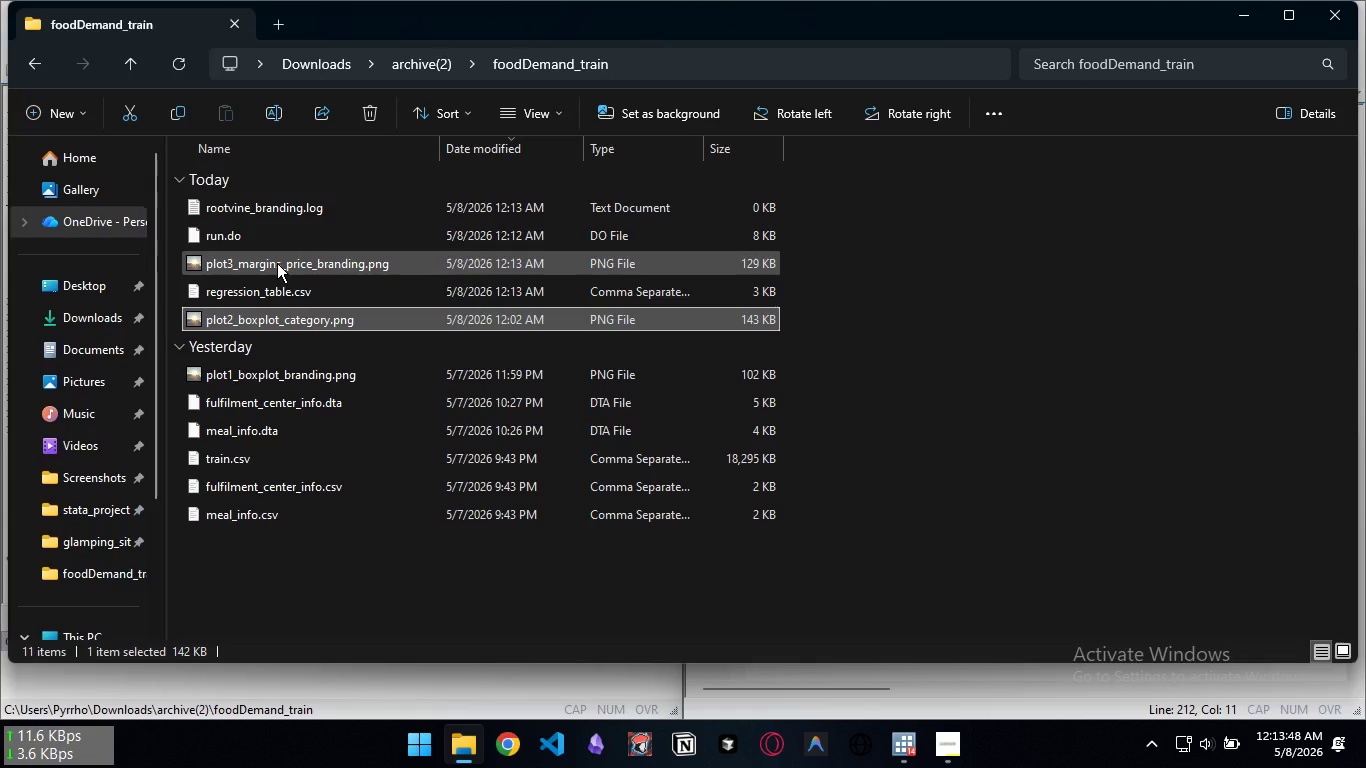 
double_click([277, 261])
 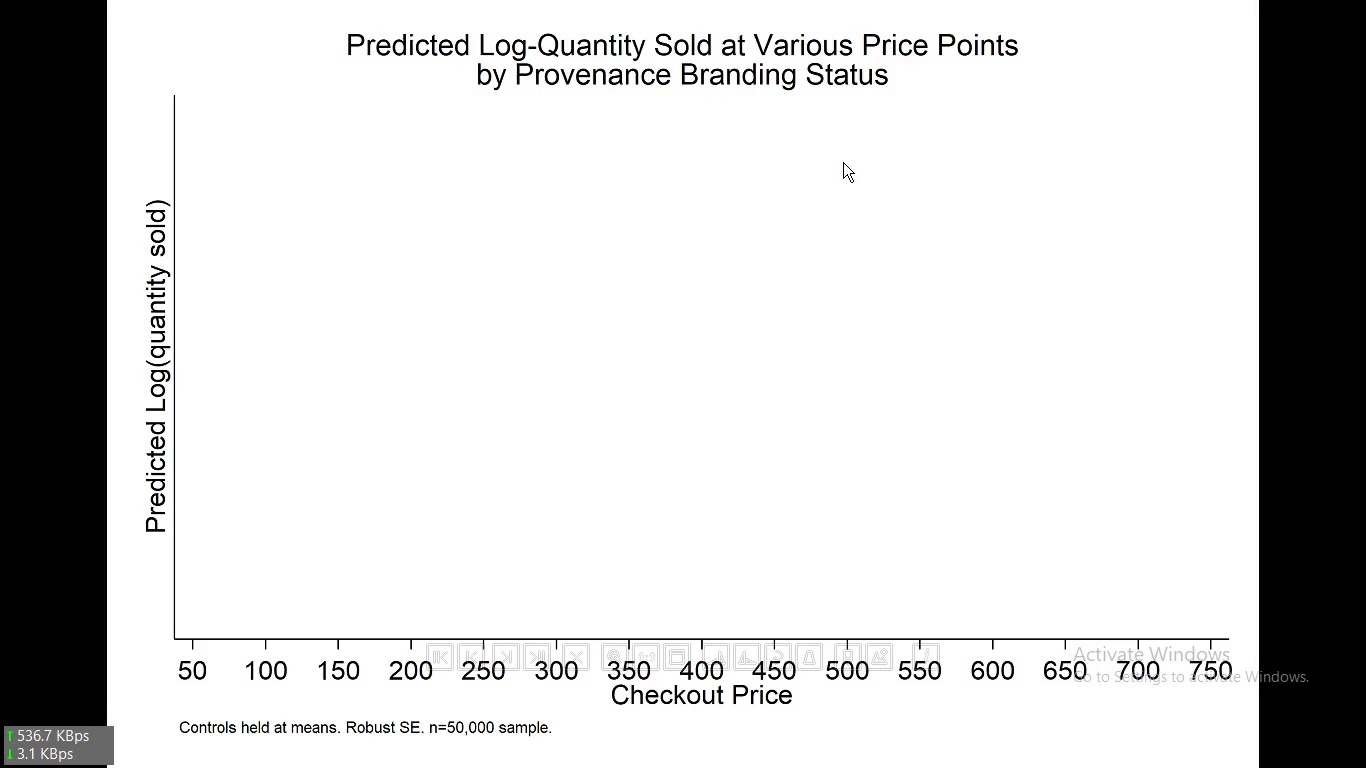 
left_click([1091, 137])
 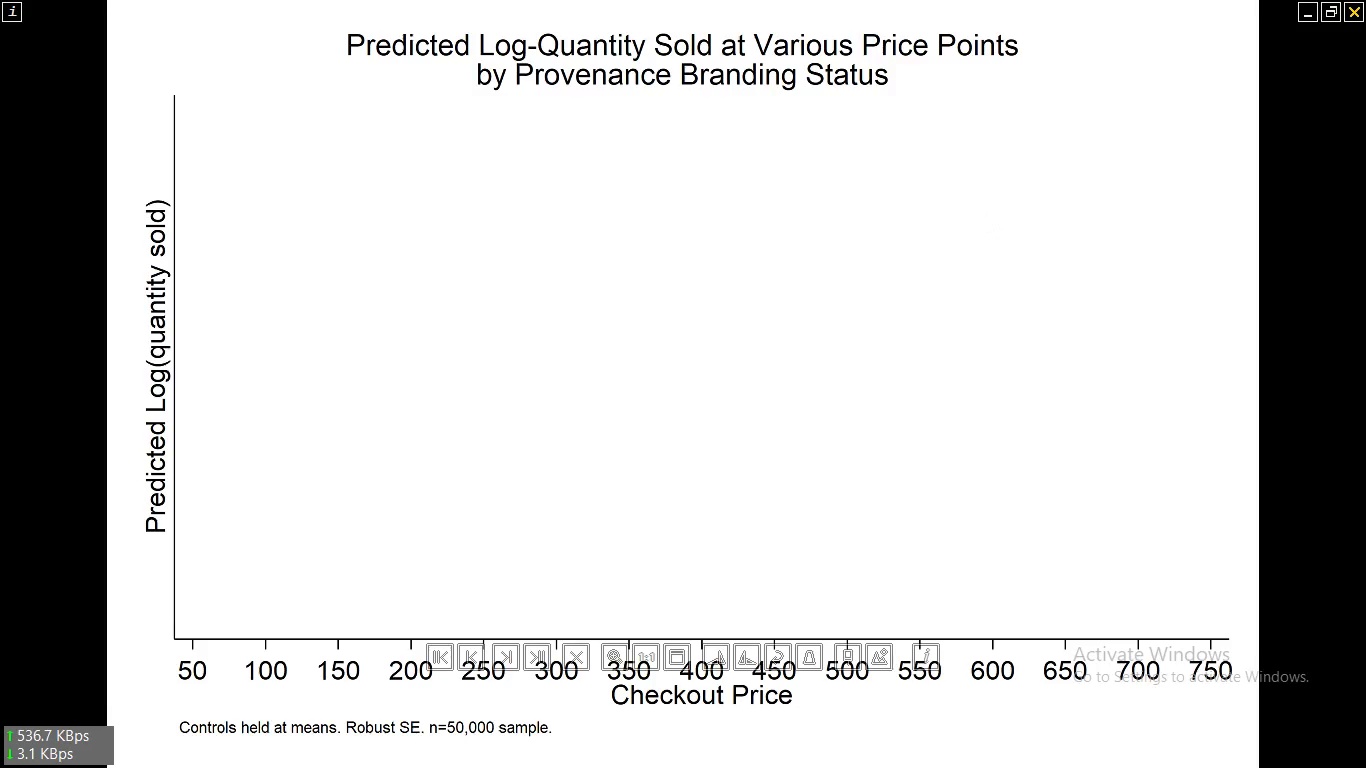 
left_click([1365, 0])
 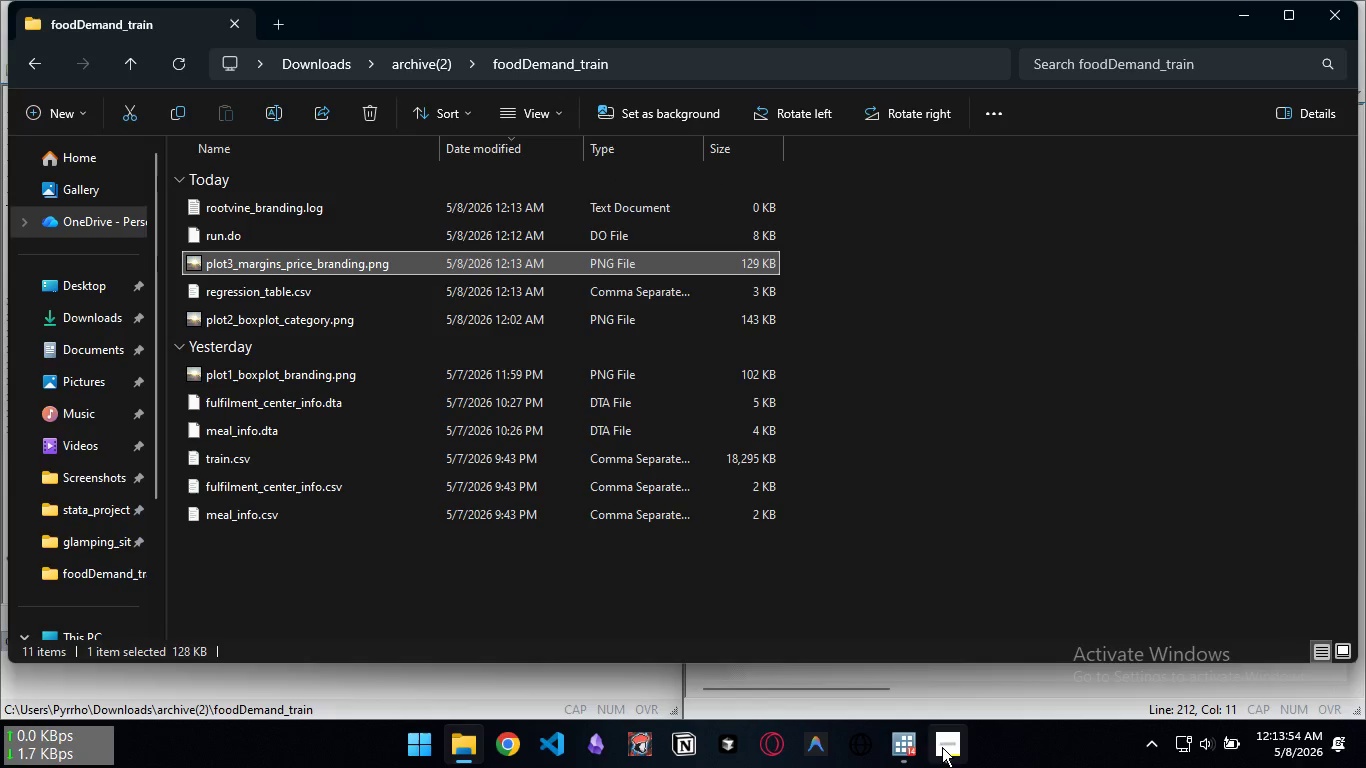 
left_click([937, 748])